 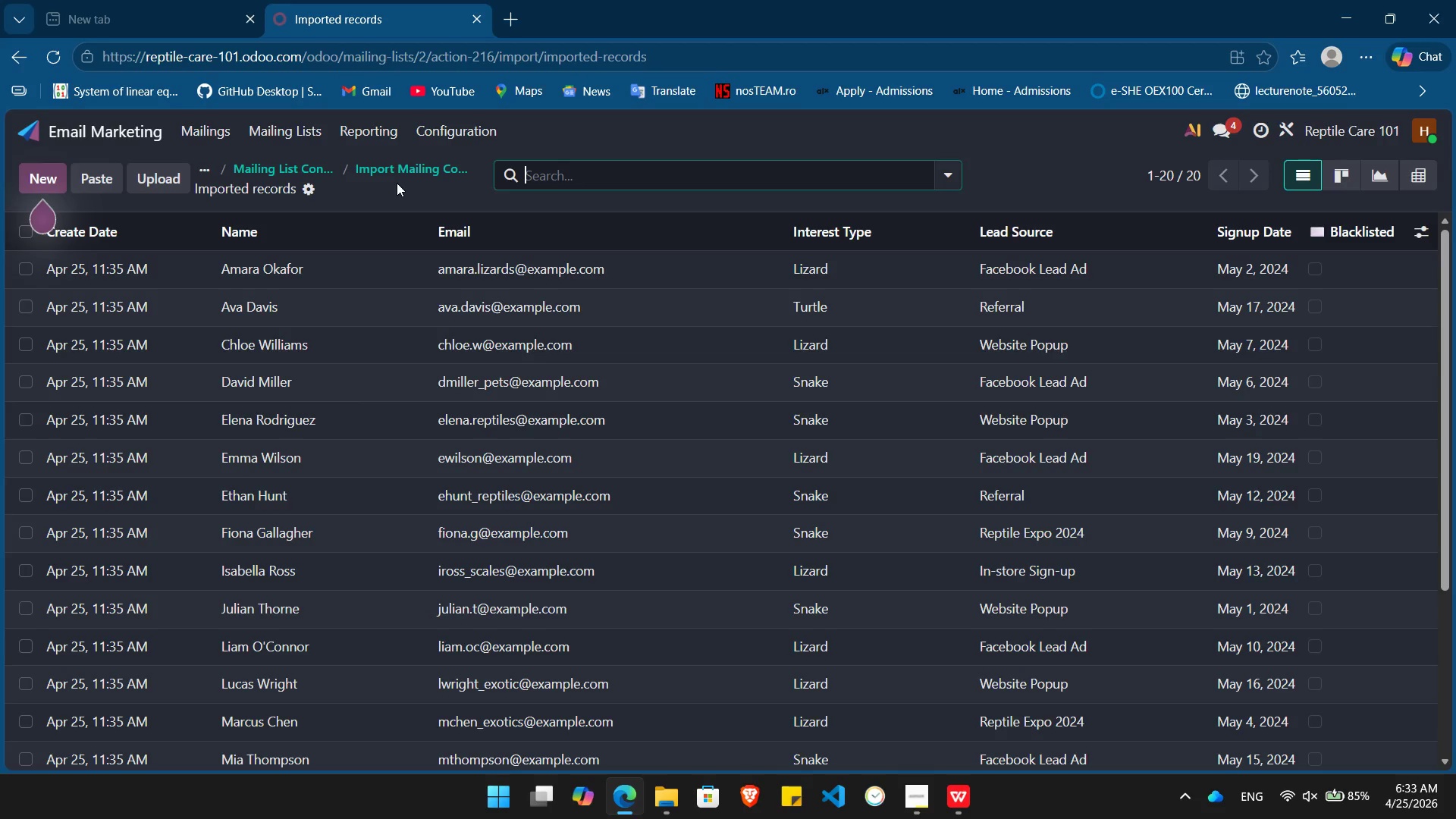 
left_click([8, 121])
 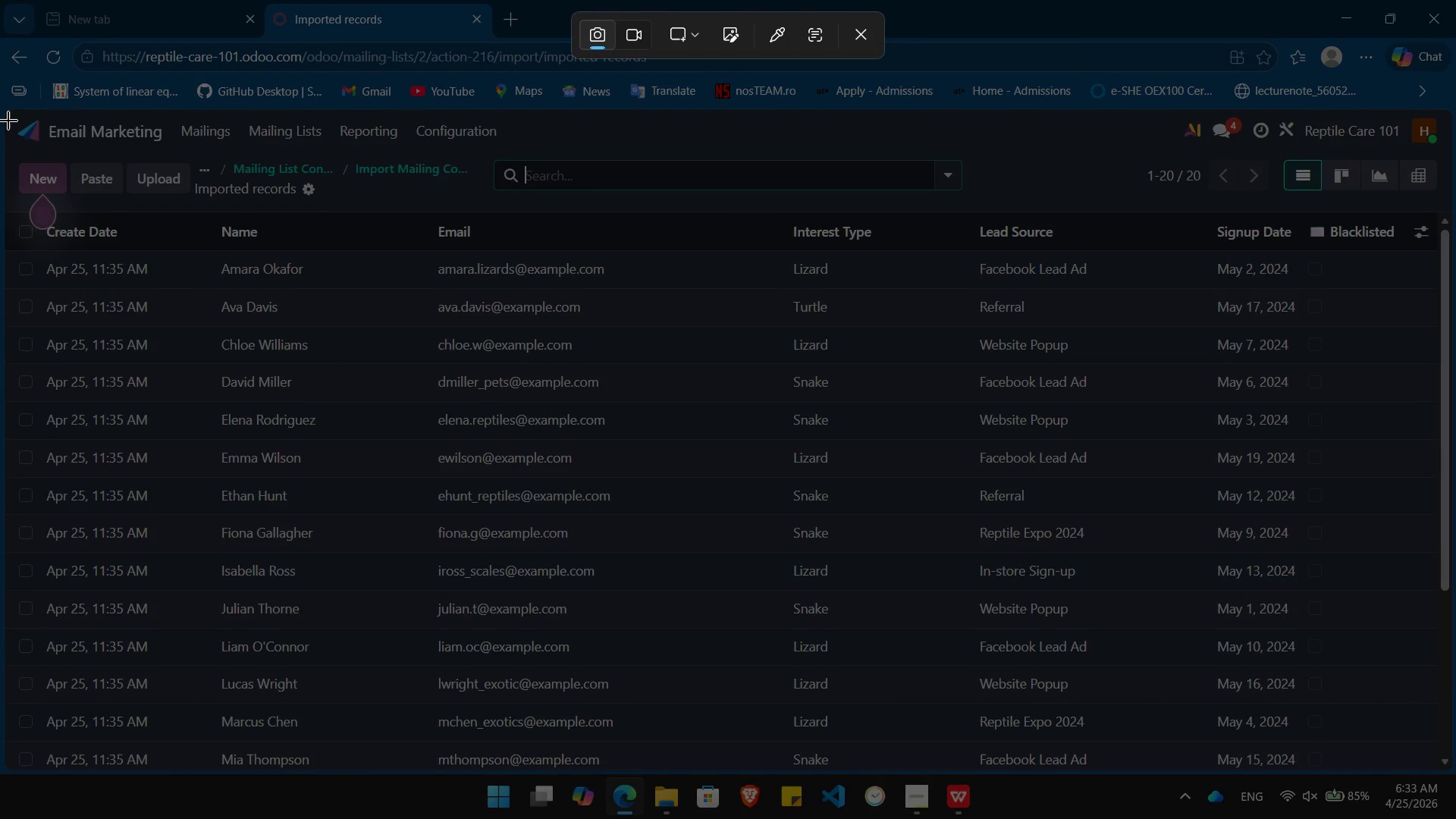 
left_click_drag(start_coordinate=[8, 121], to_coordinate=[1455, 775])
 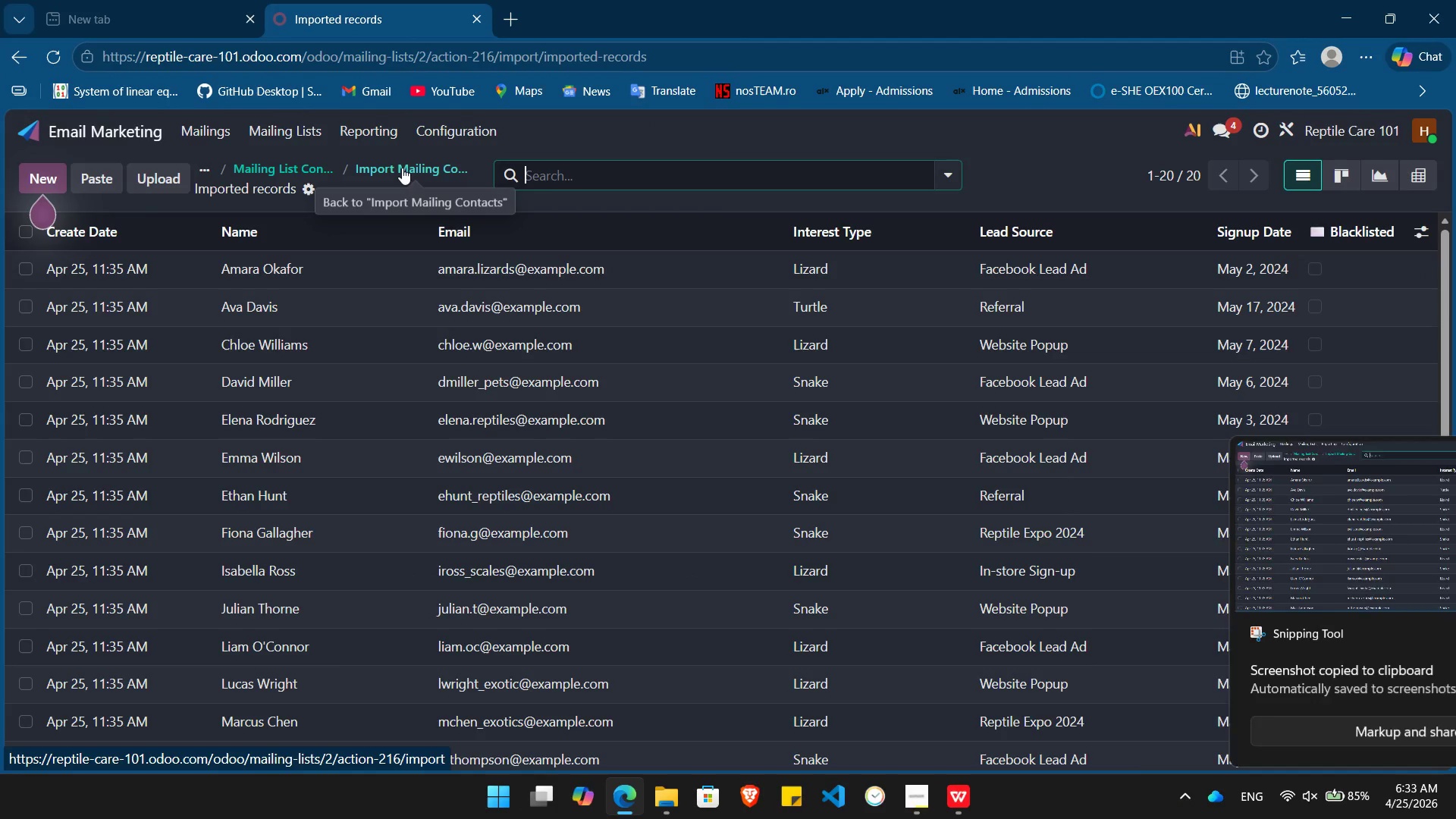 
left_click([298, 172])
 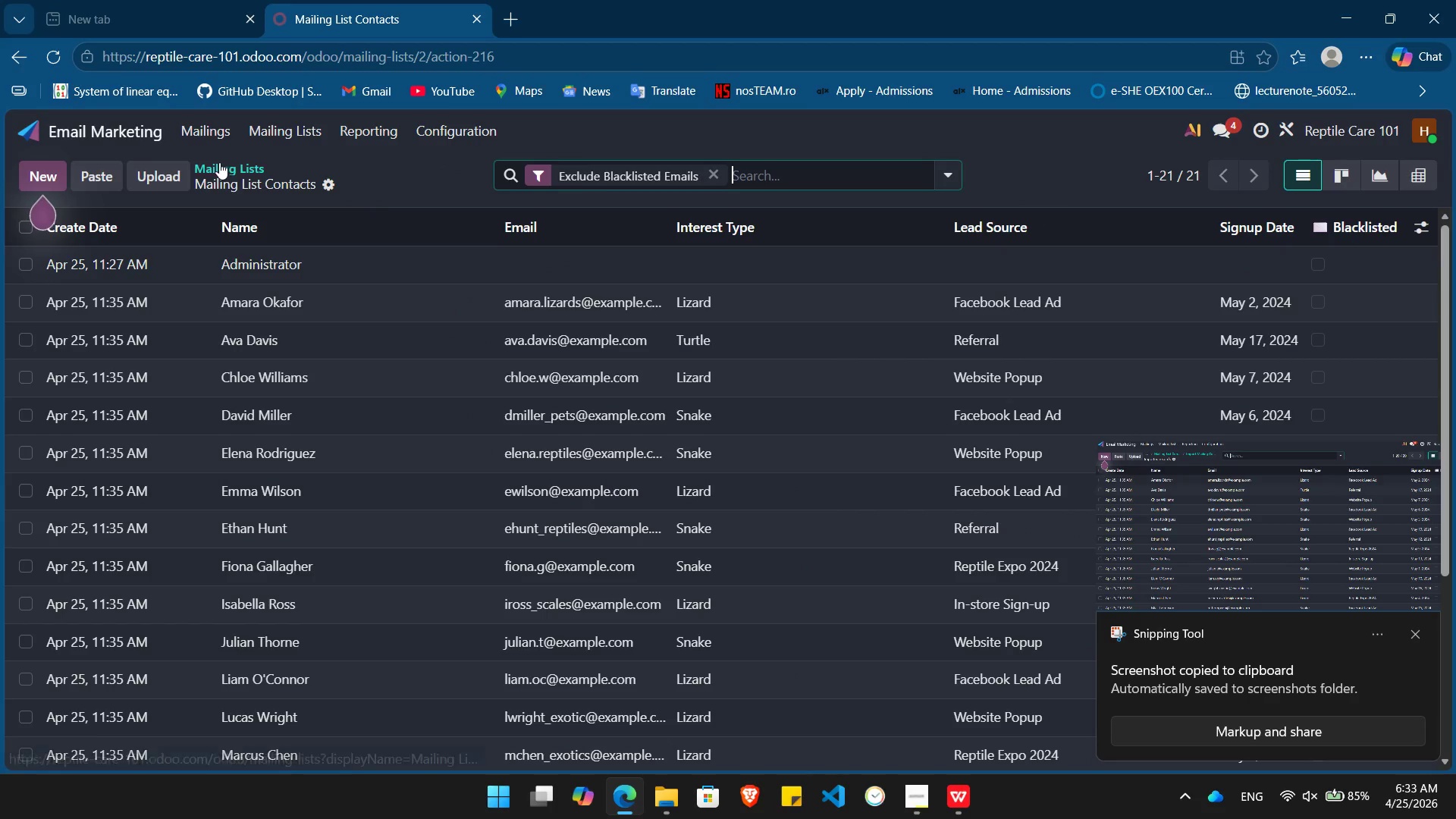 
left_click([221, 165])
 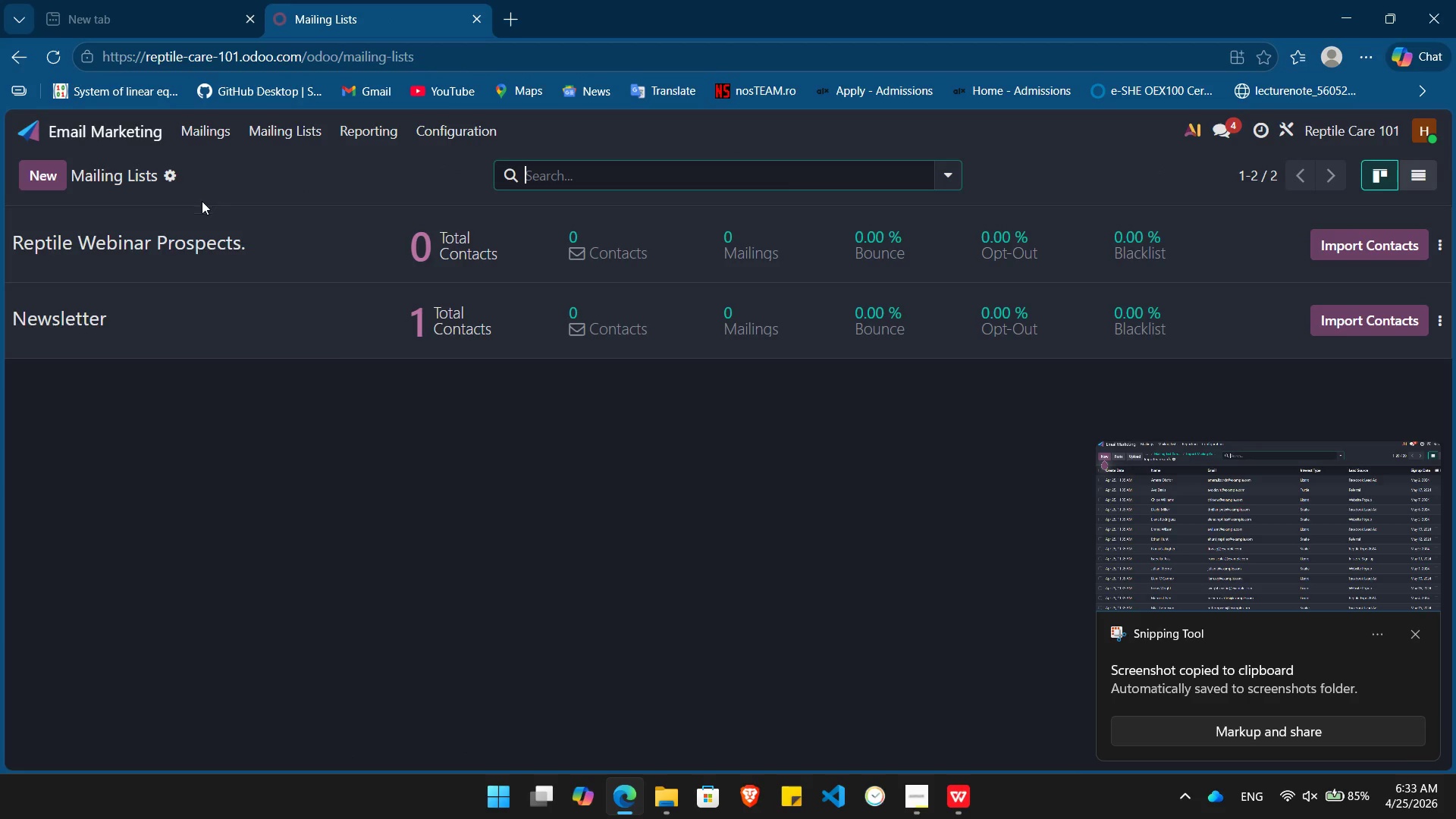 
left_click([122, 249])
 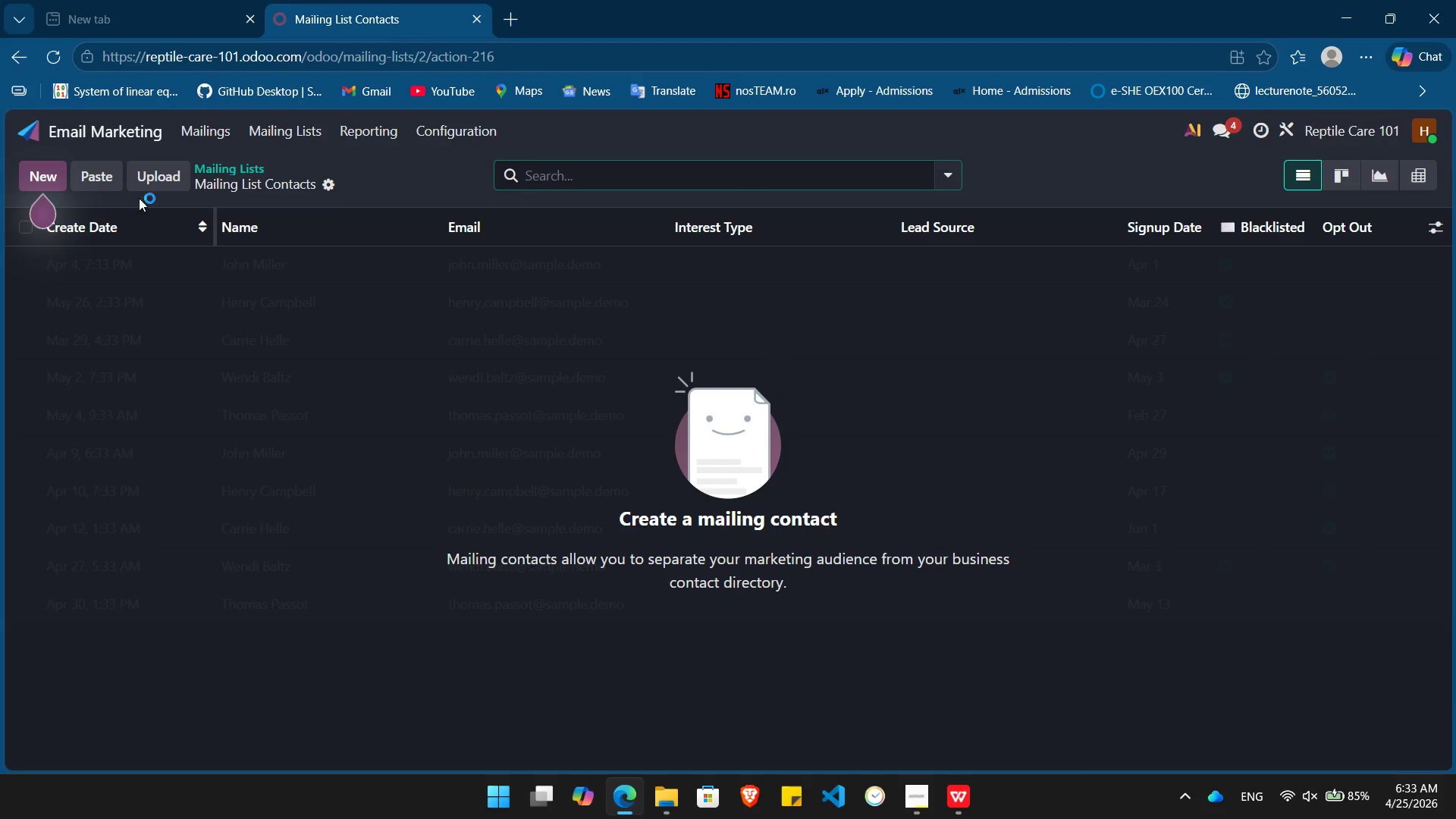 
left_click([137, 182])
 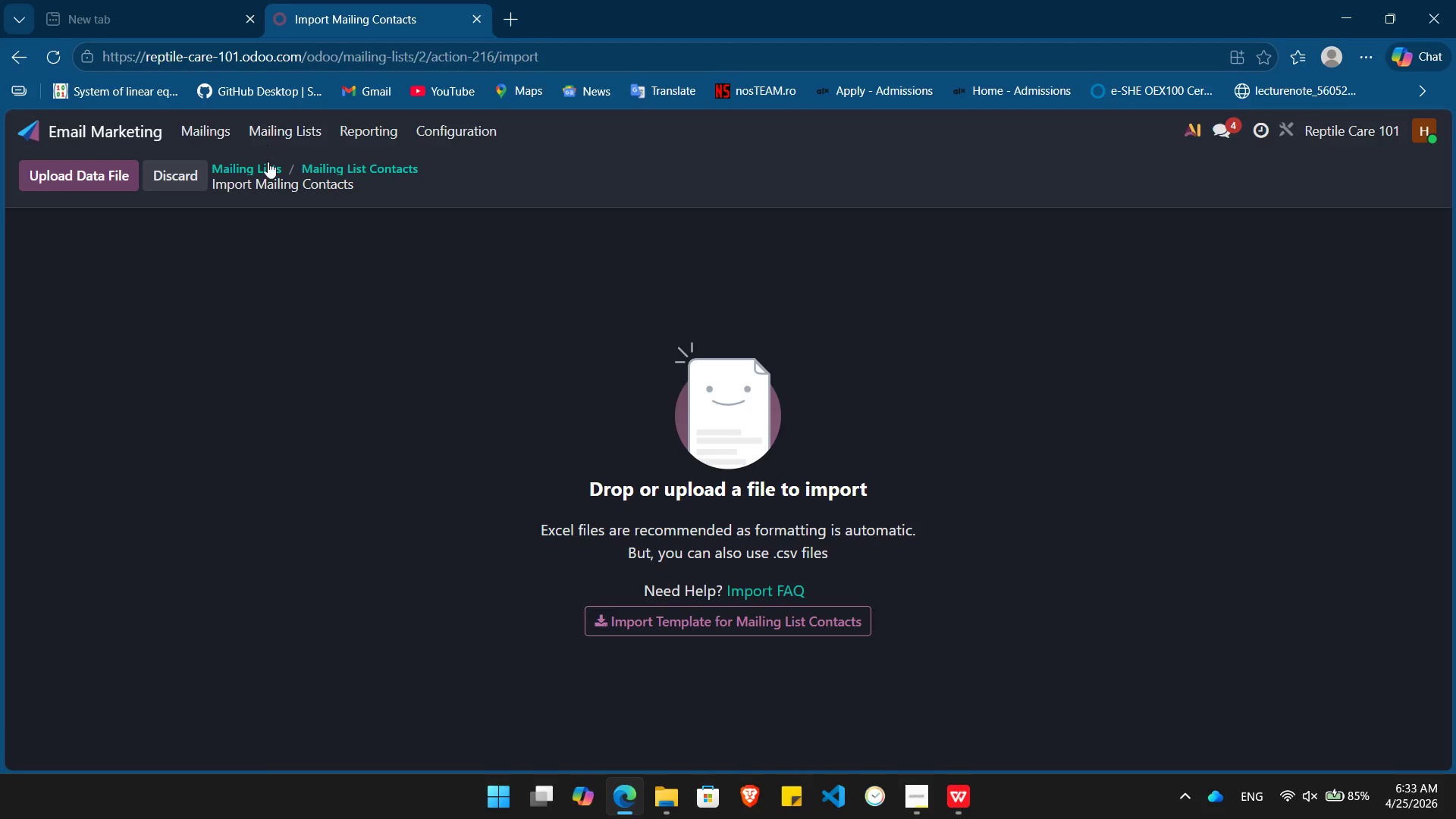 
left_click([243, 168])
 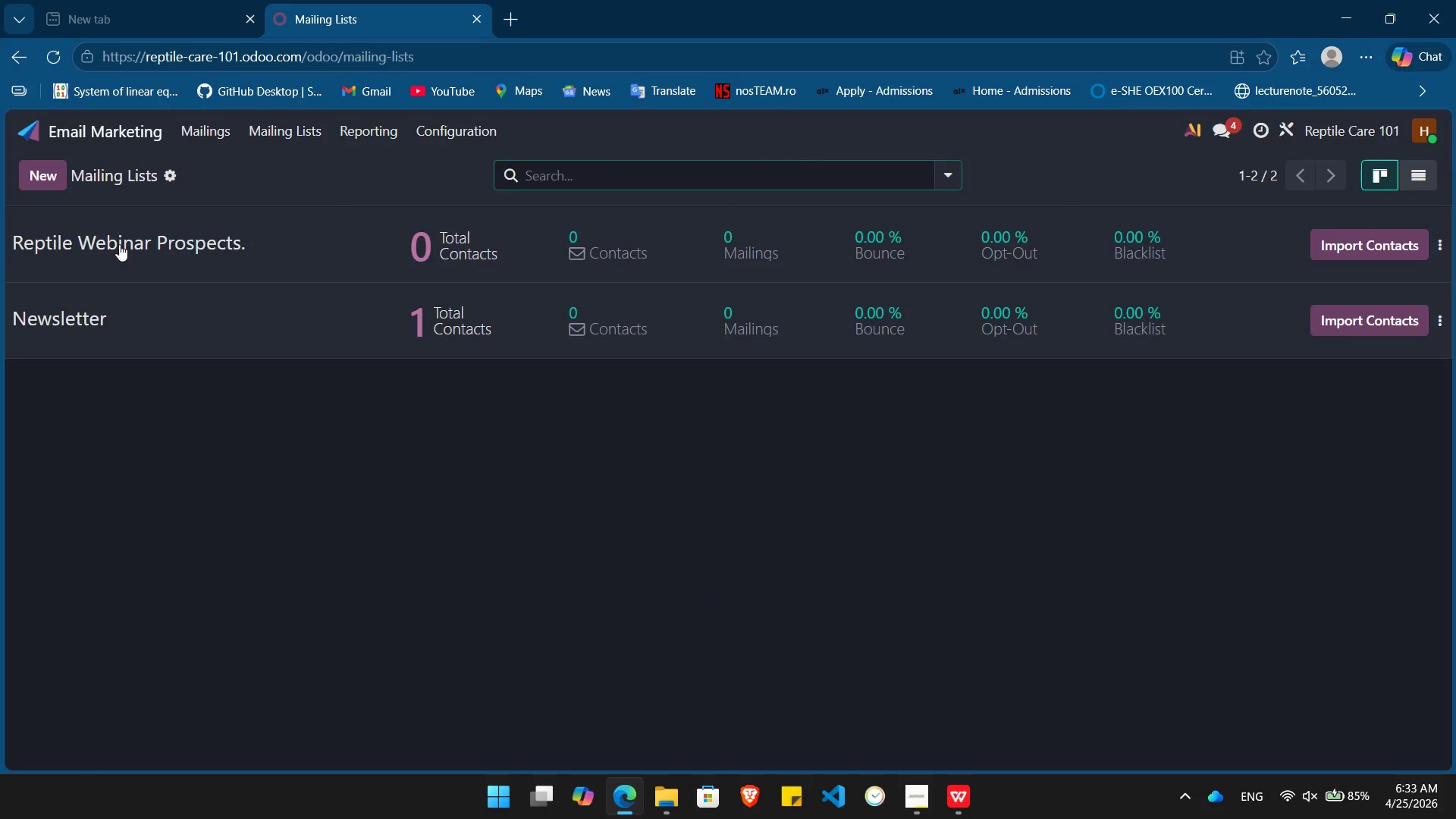 
left_click([118, 243])
 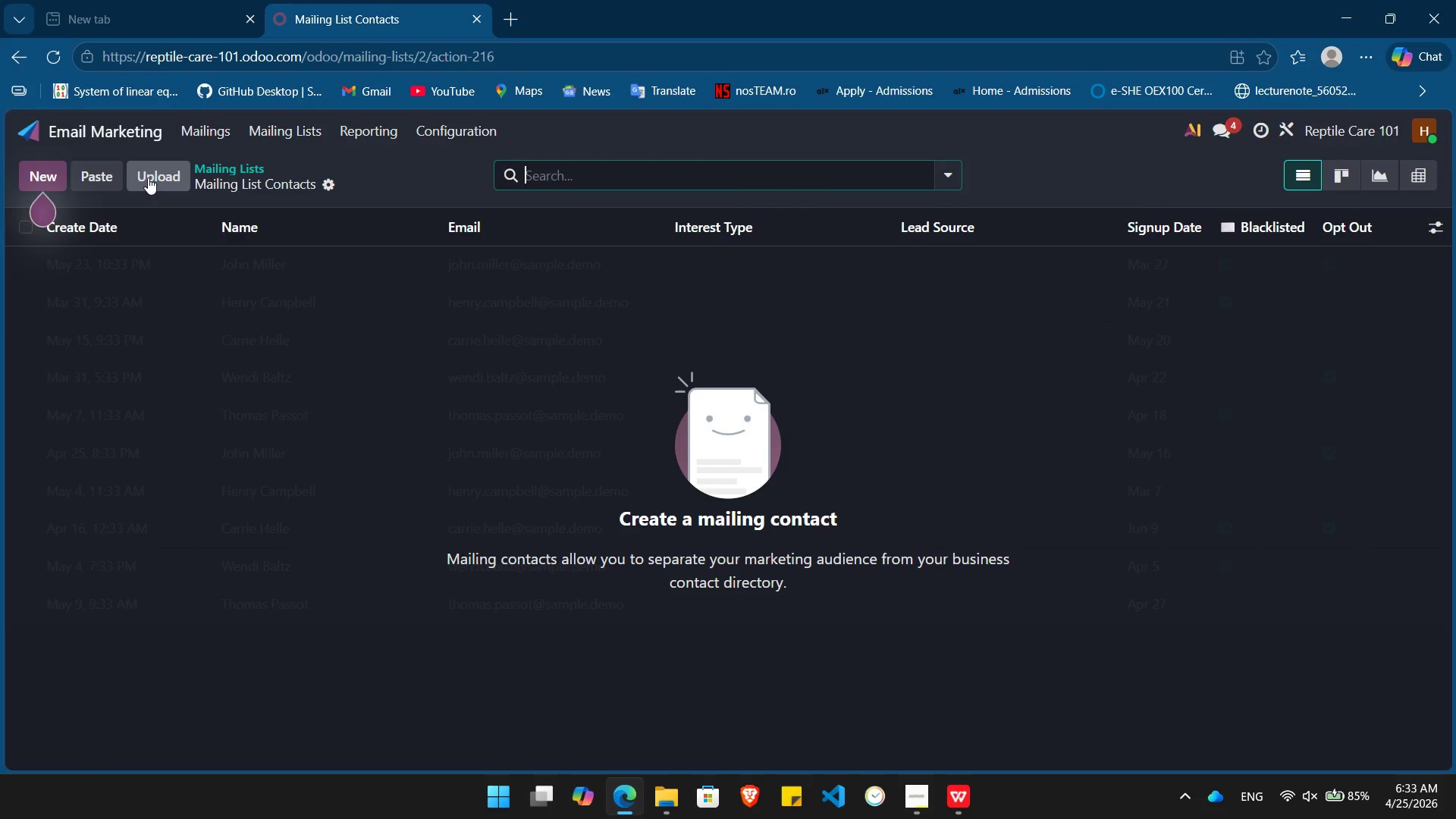 
left_click([148, 177])
 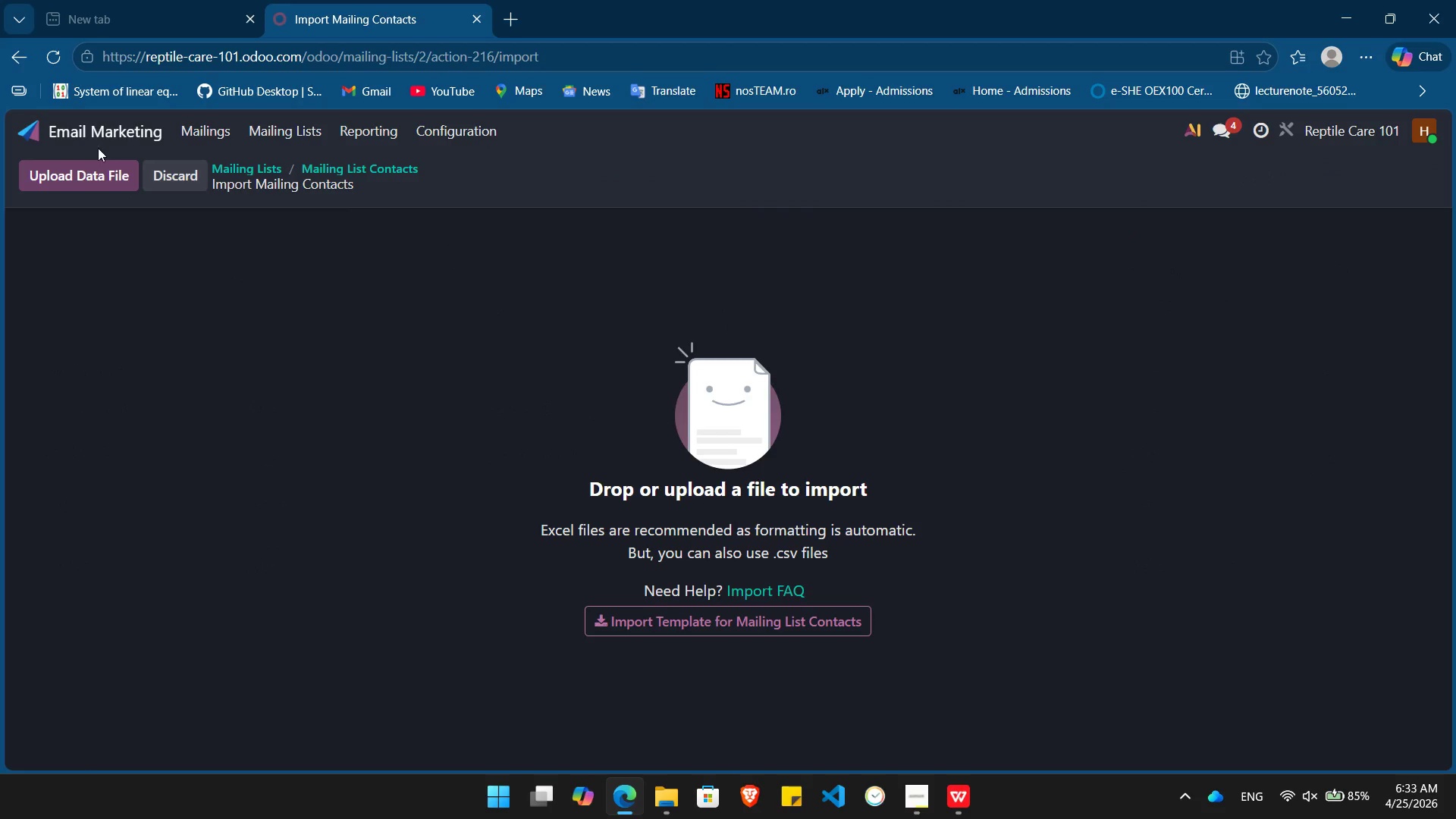 
left_click([97, 165])
 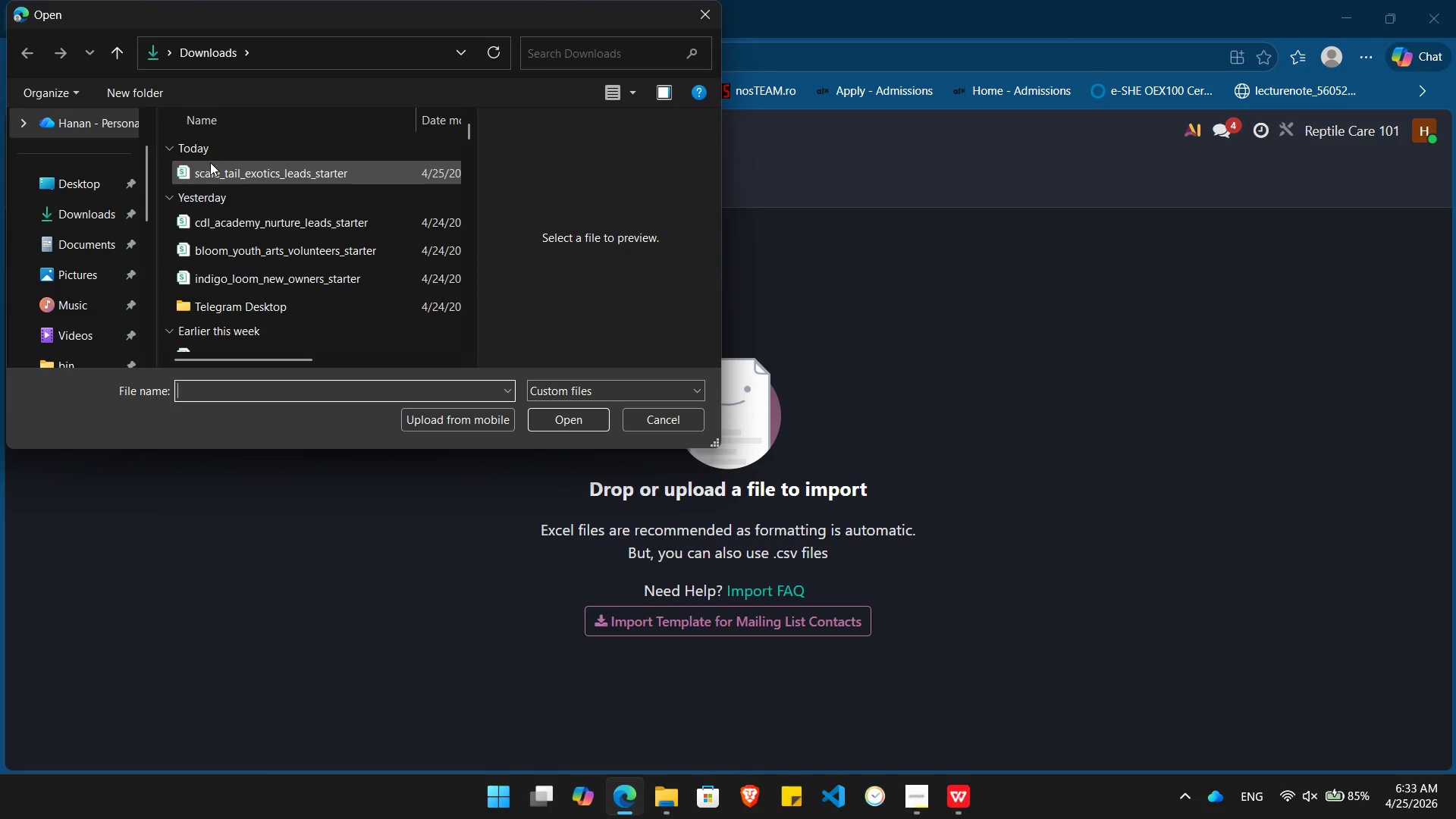 
double_click([215, 173])
 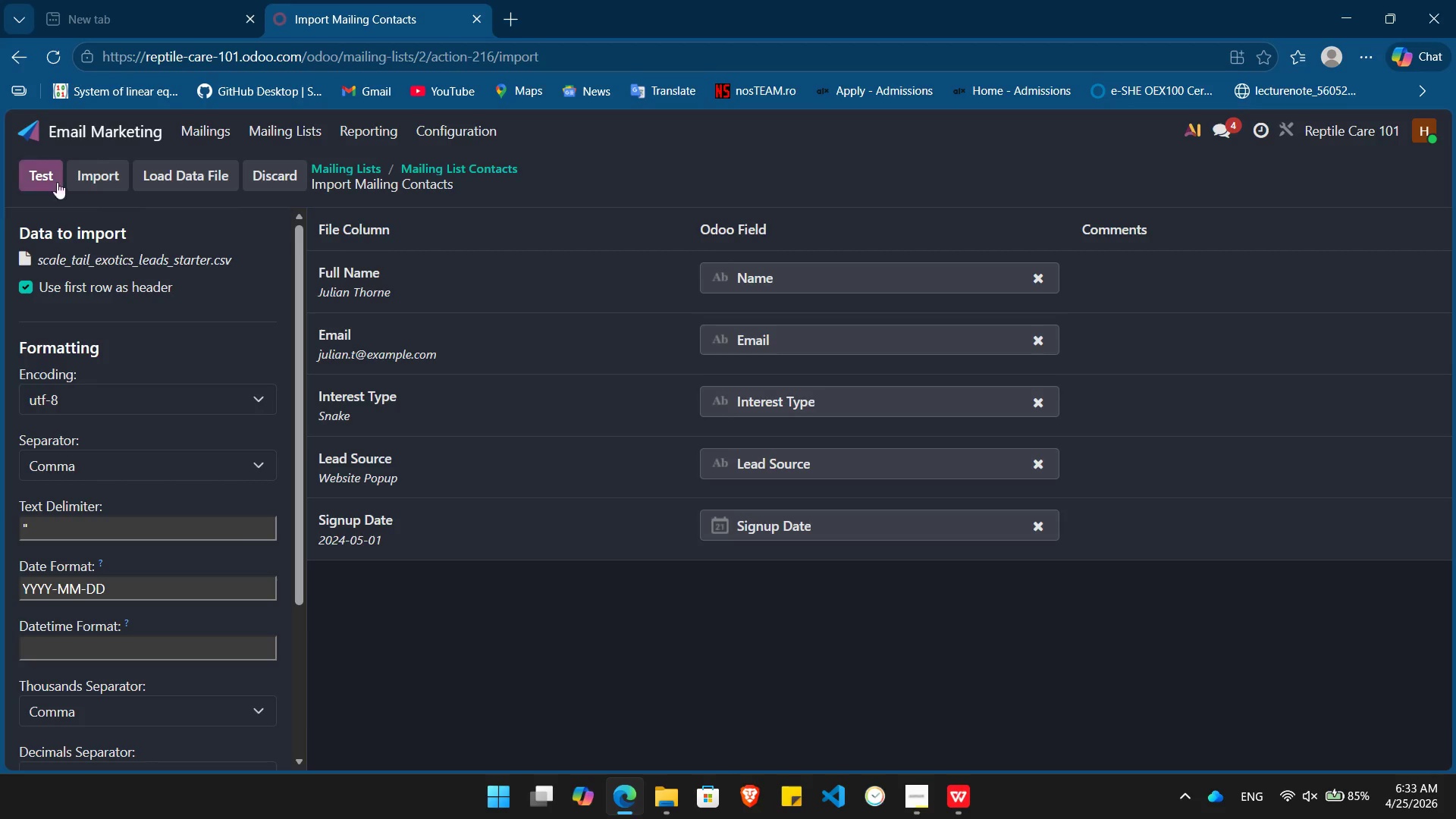 
left_click([90, 171])
 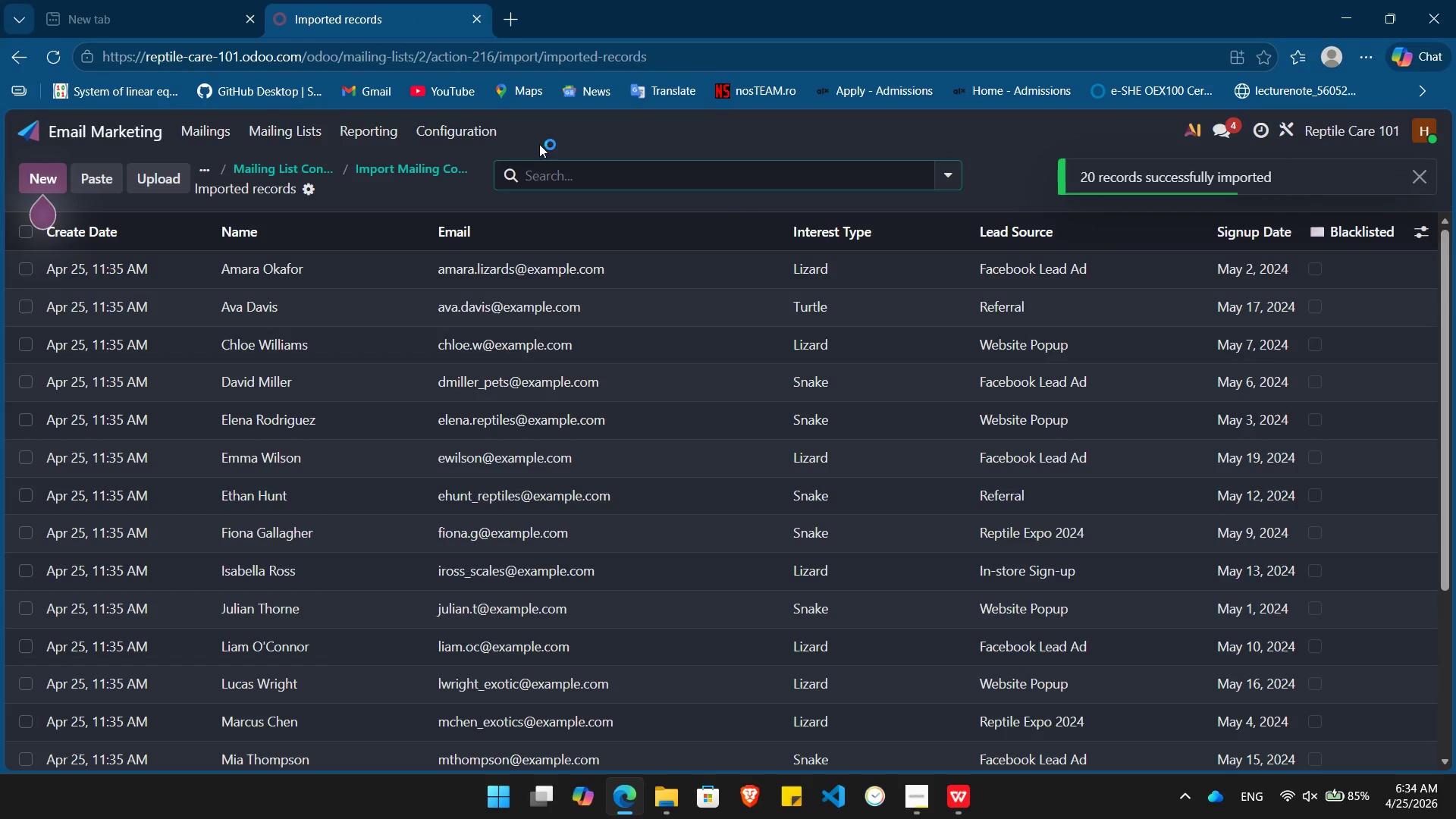 
key(PrintScreen)
 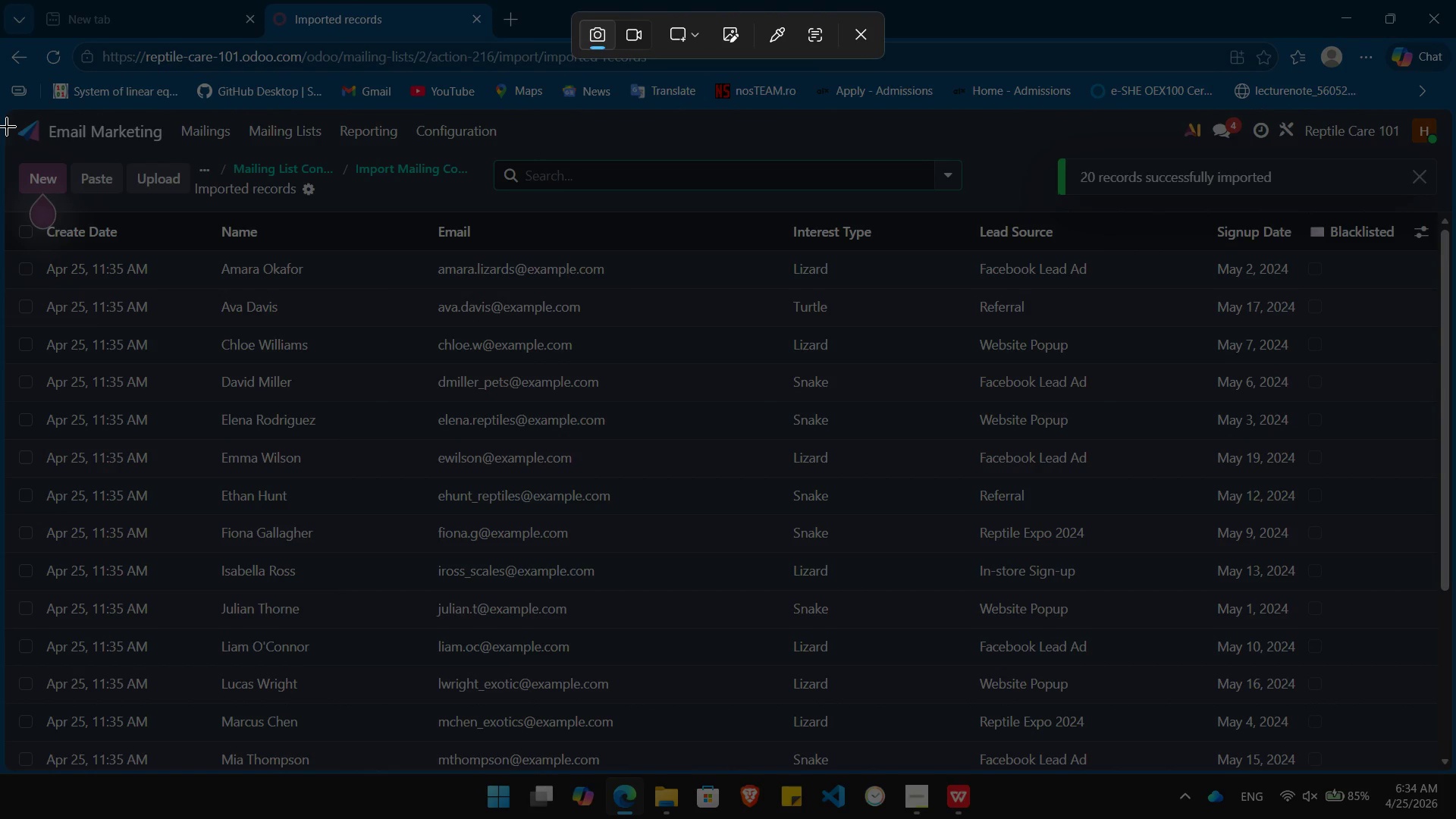 
left_click_drag(start_coordinate=[9, 121], to_coordinate=[1455, 771])
 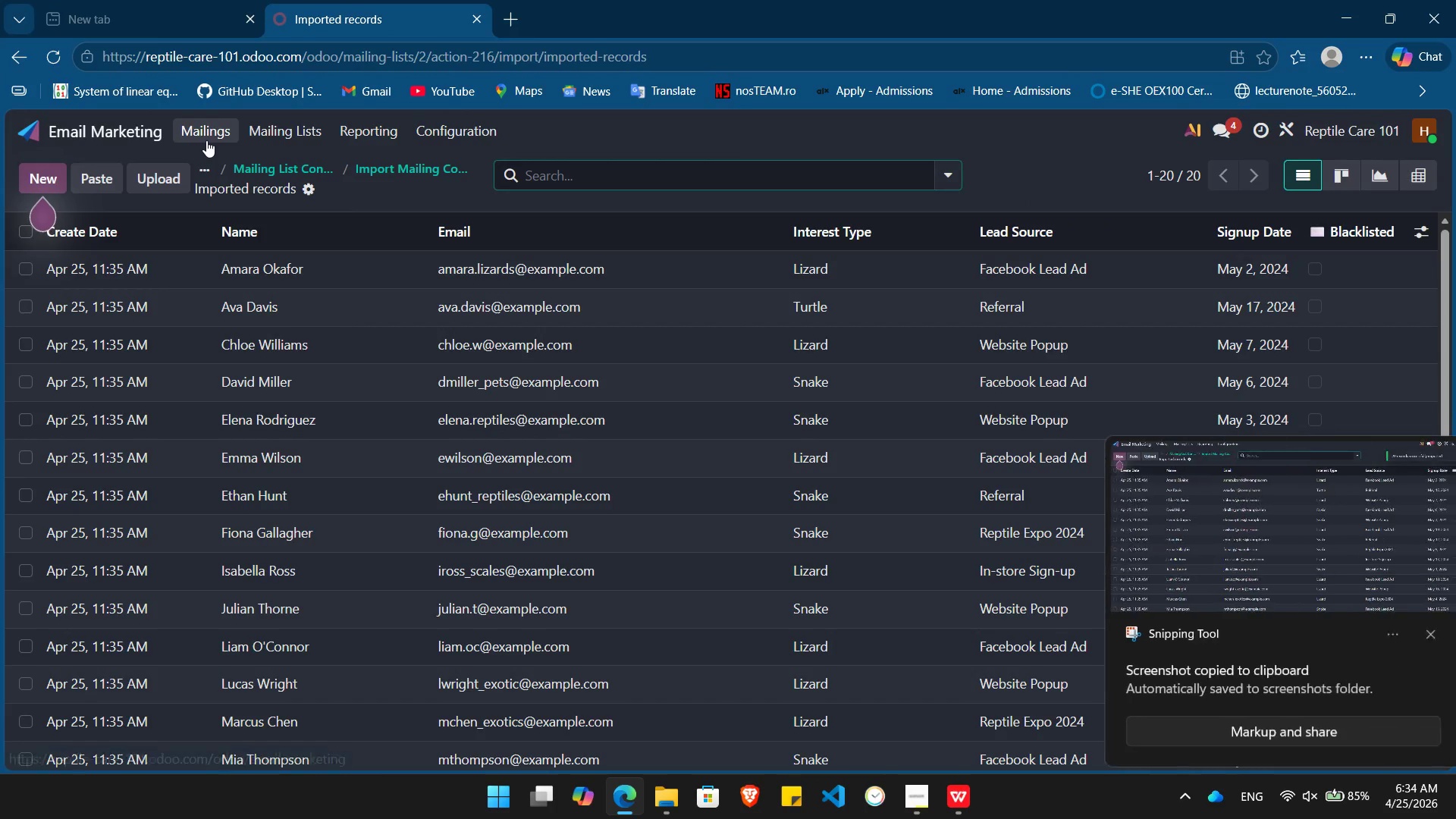 
left_click([206, 140])
 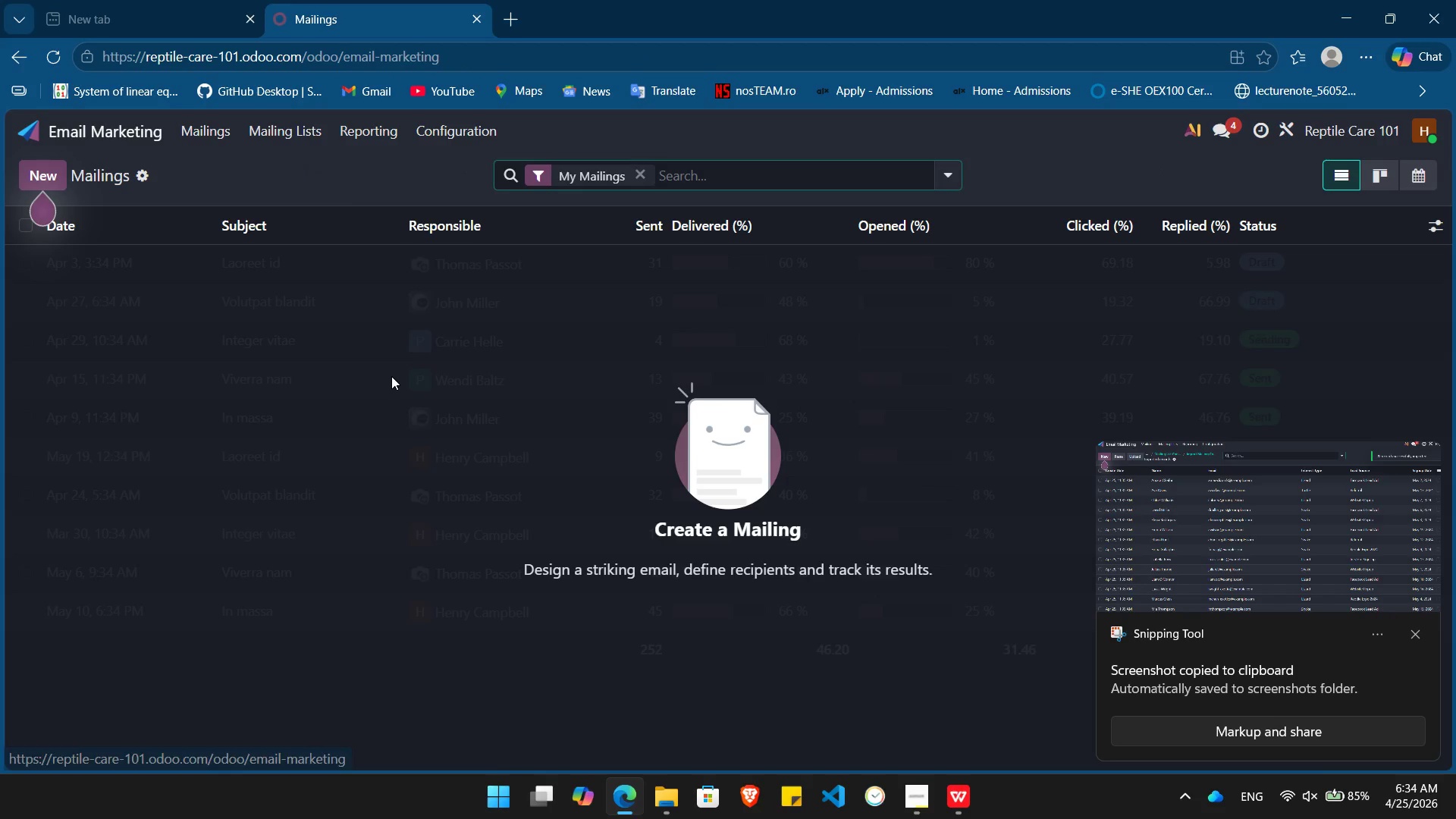 
left_click([318, 295])
 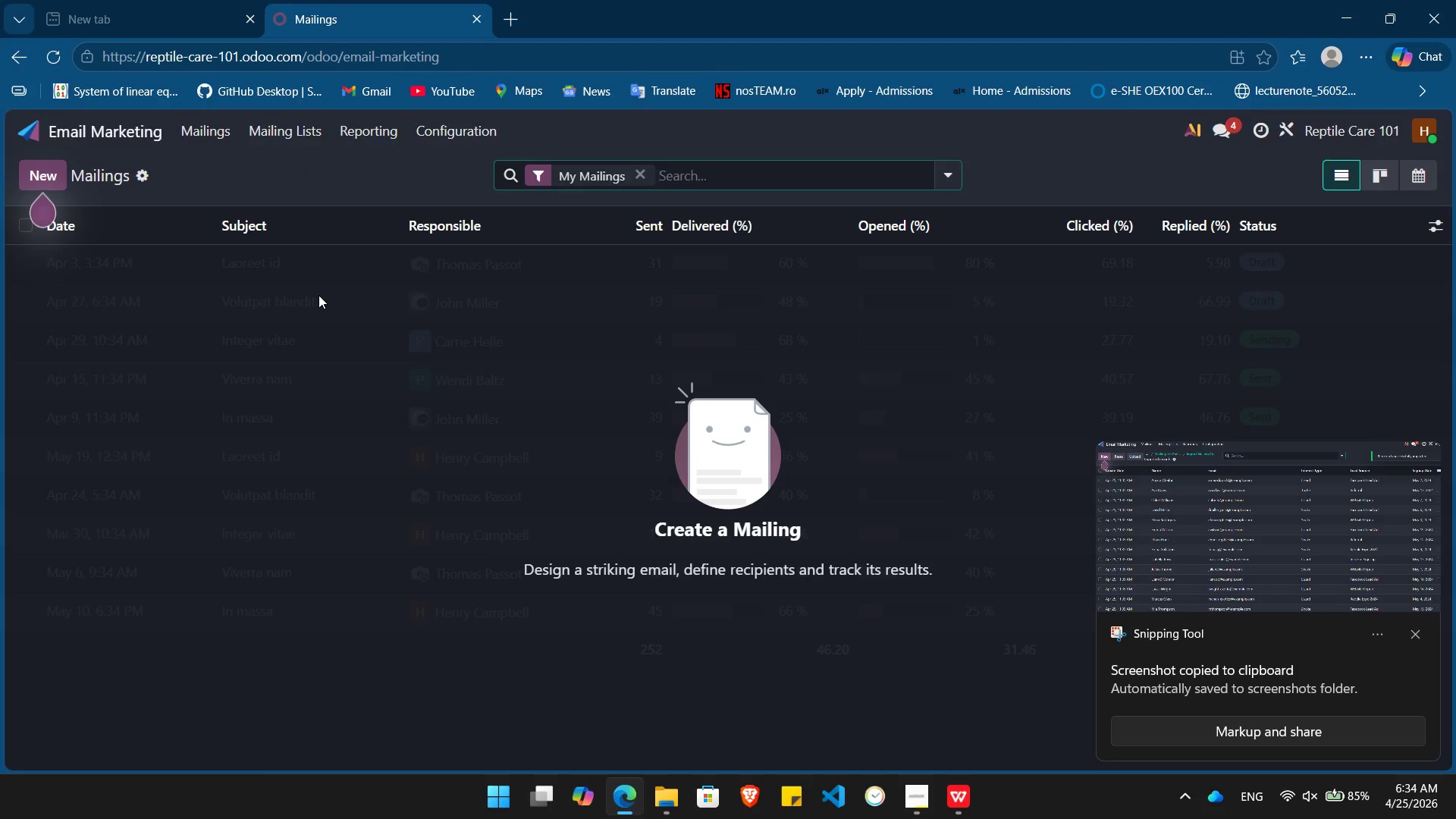 
key(Alt+Tab)